 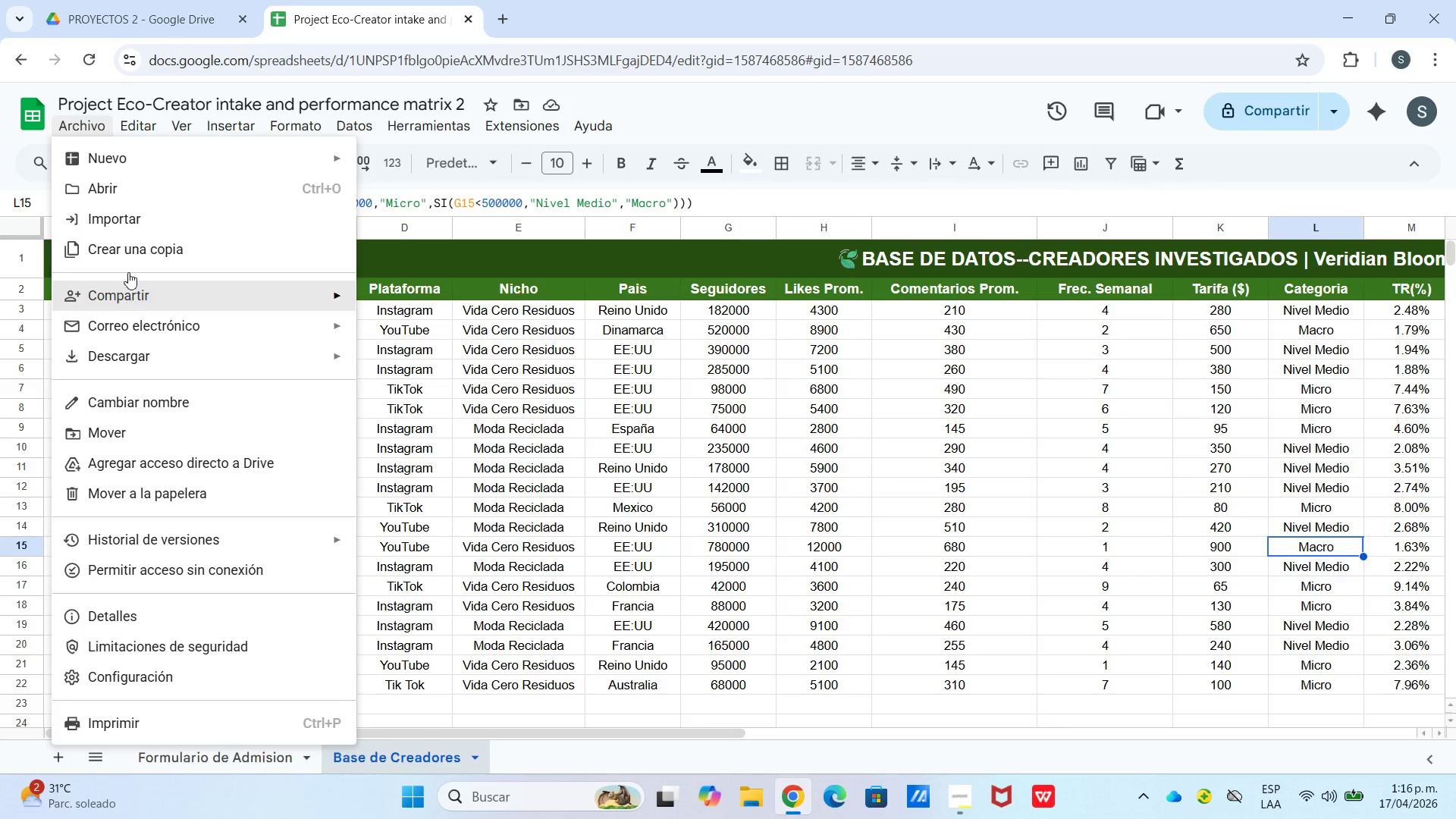 
left_click([132, 358])
 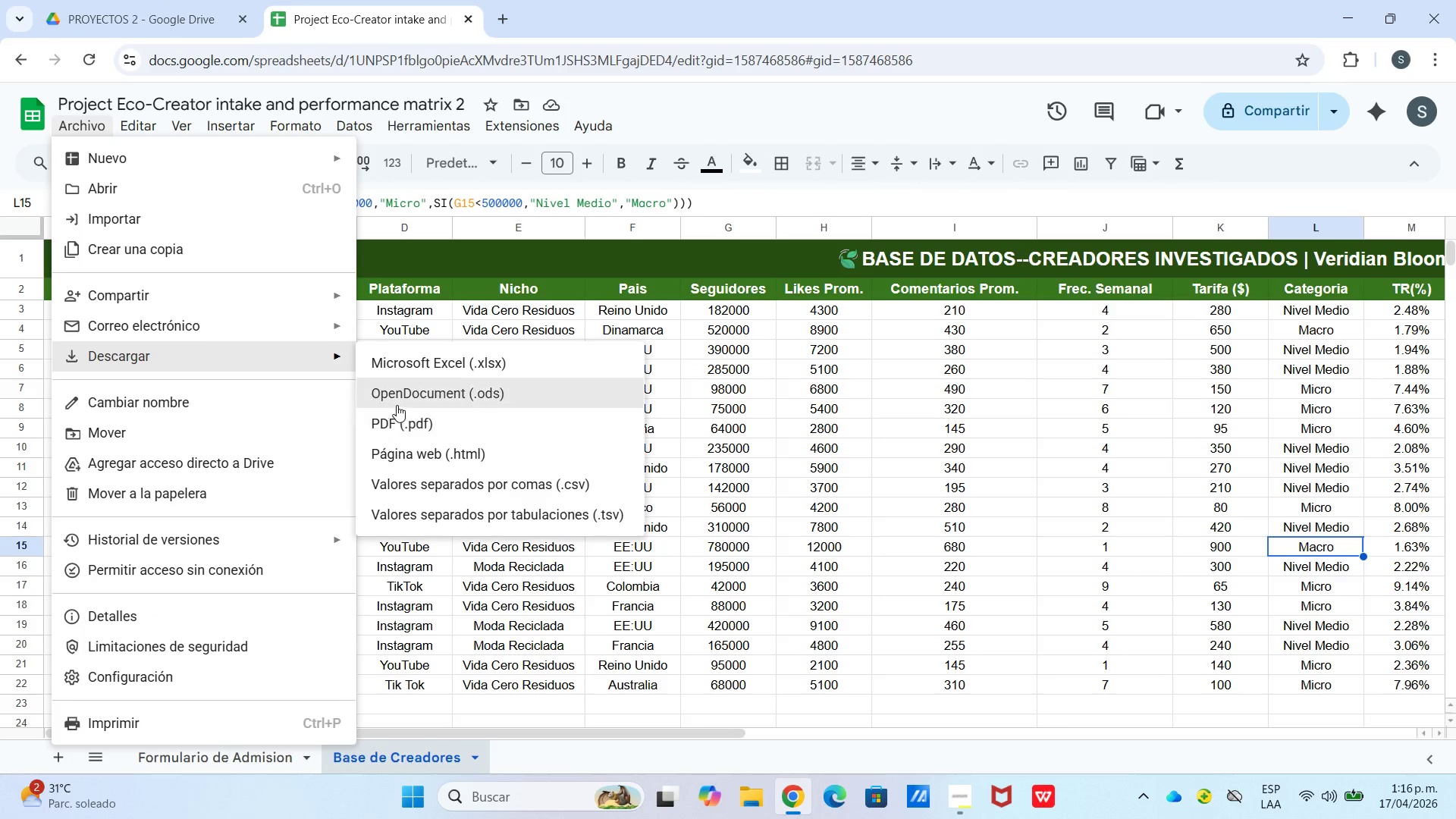 
left_click([397, 419])
 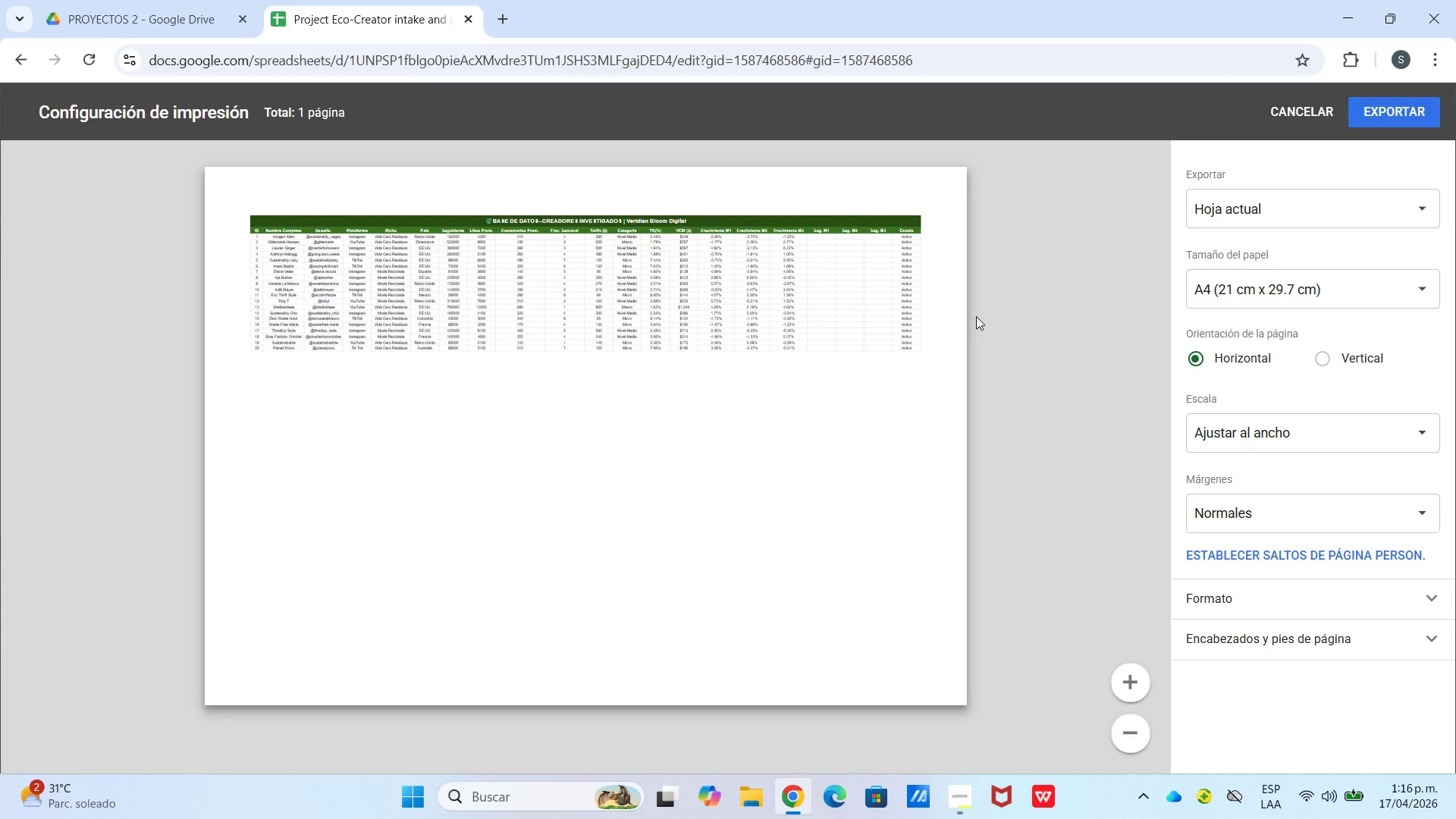 
scroll: coordinate [711, 388], scroll_direction: down, amount: 4.0
 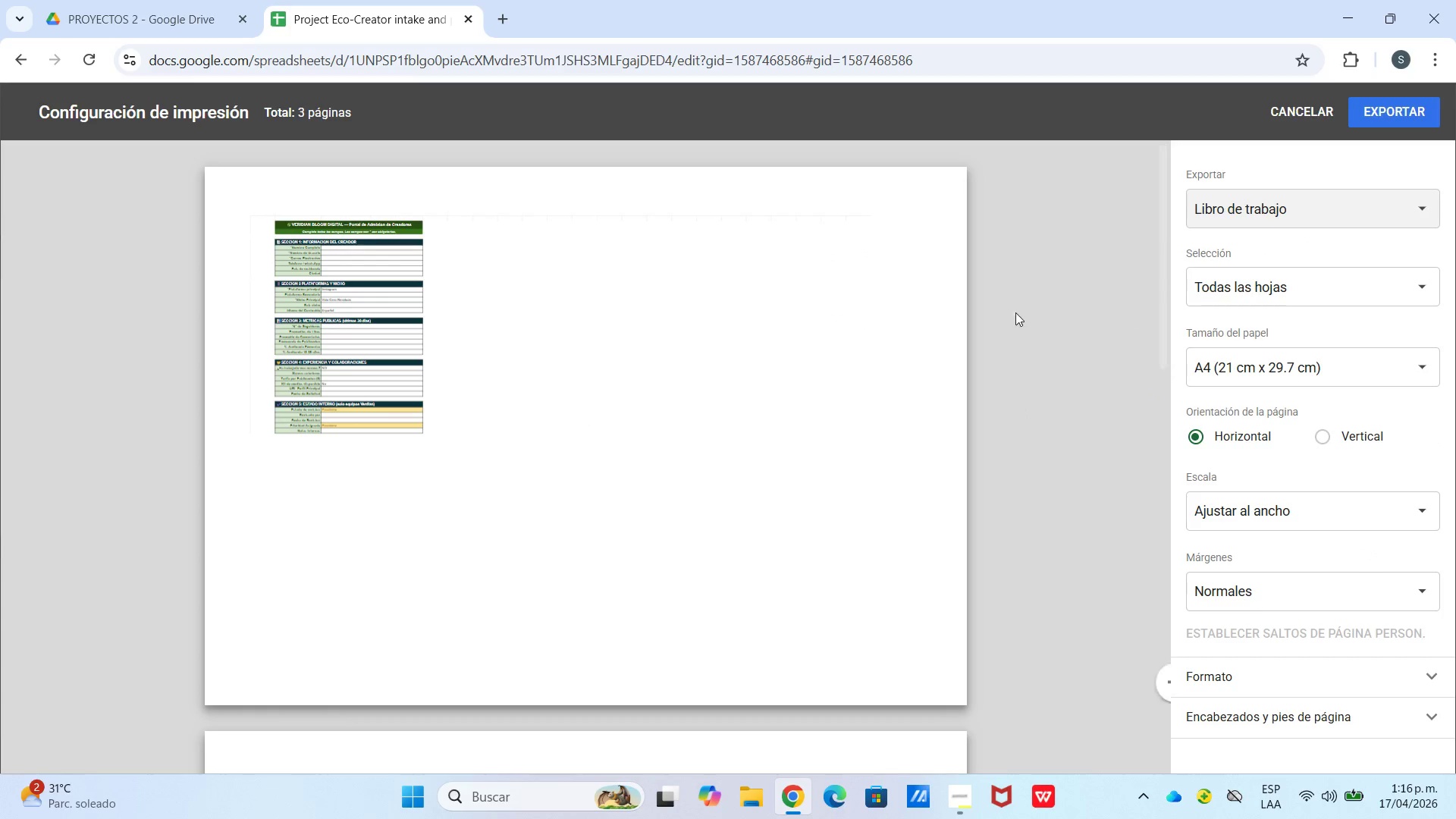 
left_click([1397, 115])
 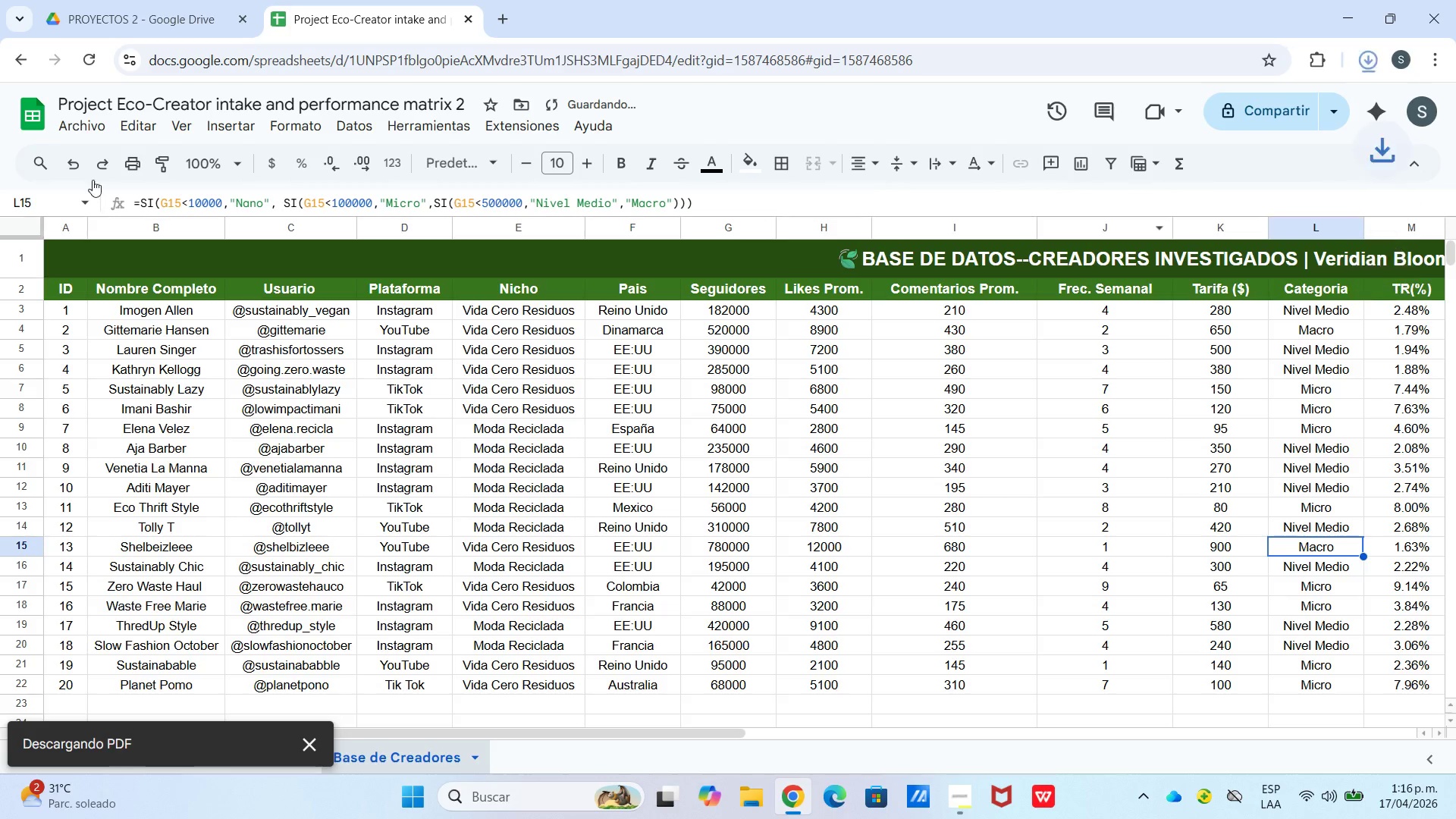 
scroll: coordinate [663, 322], scroll_direction: down, amount: 17.0
 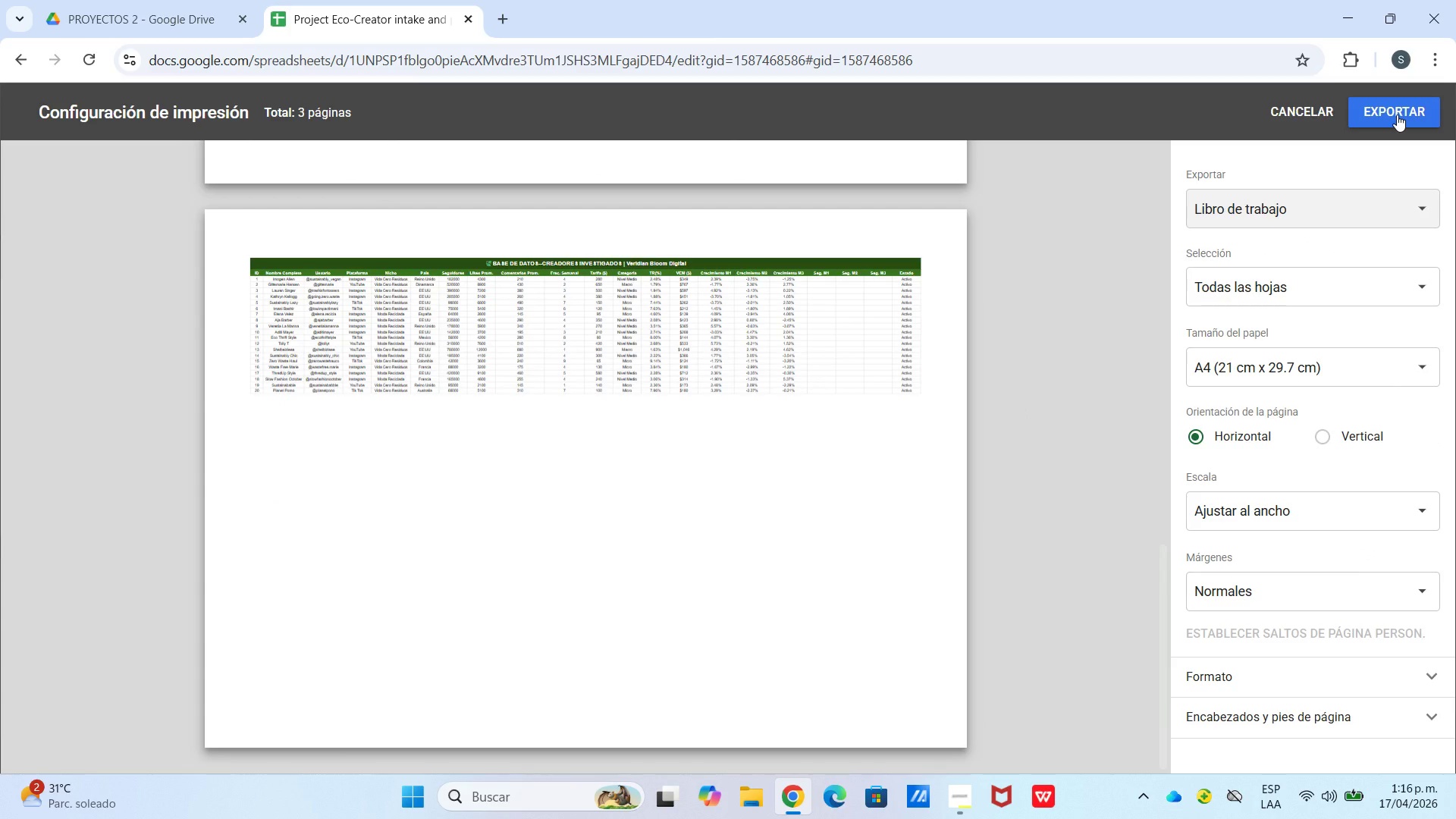 
left_click([88, 133])
 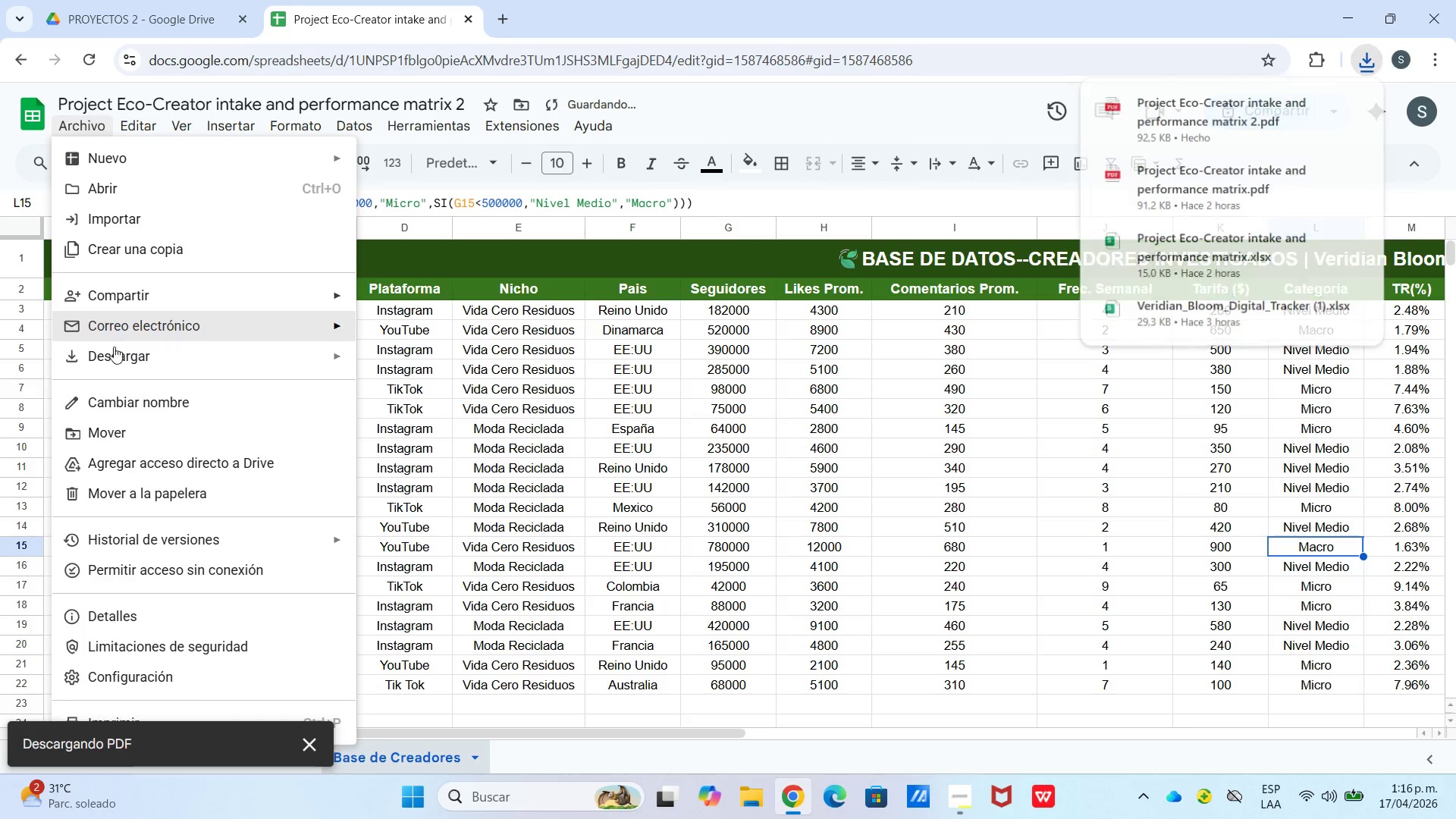 
left_click([114, 353])
 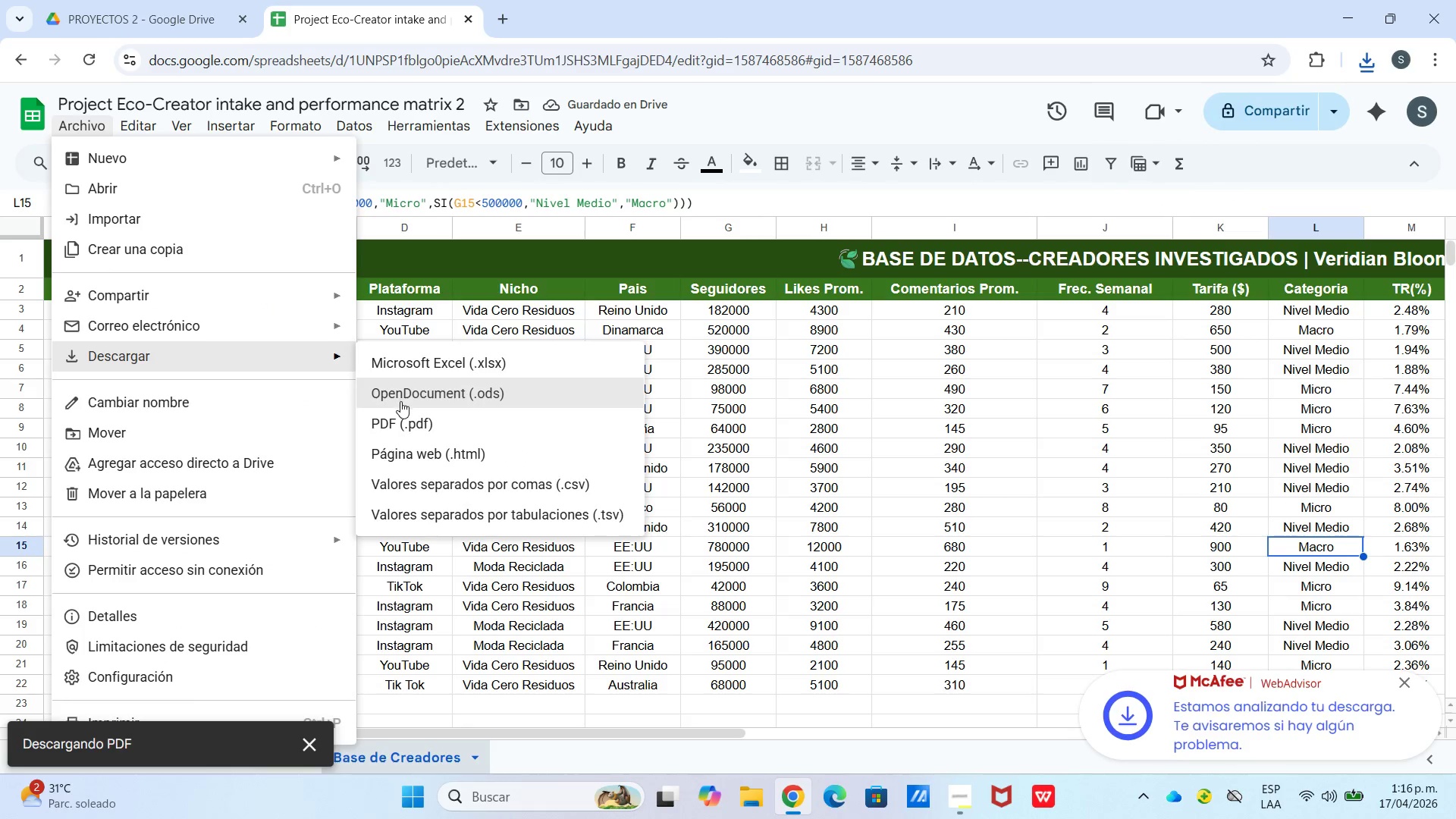 
left_click([401, 402])
 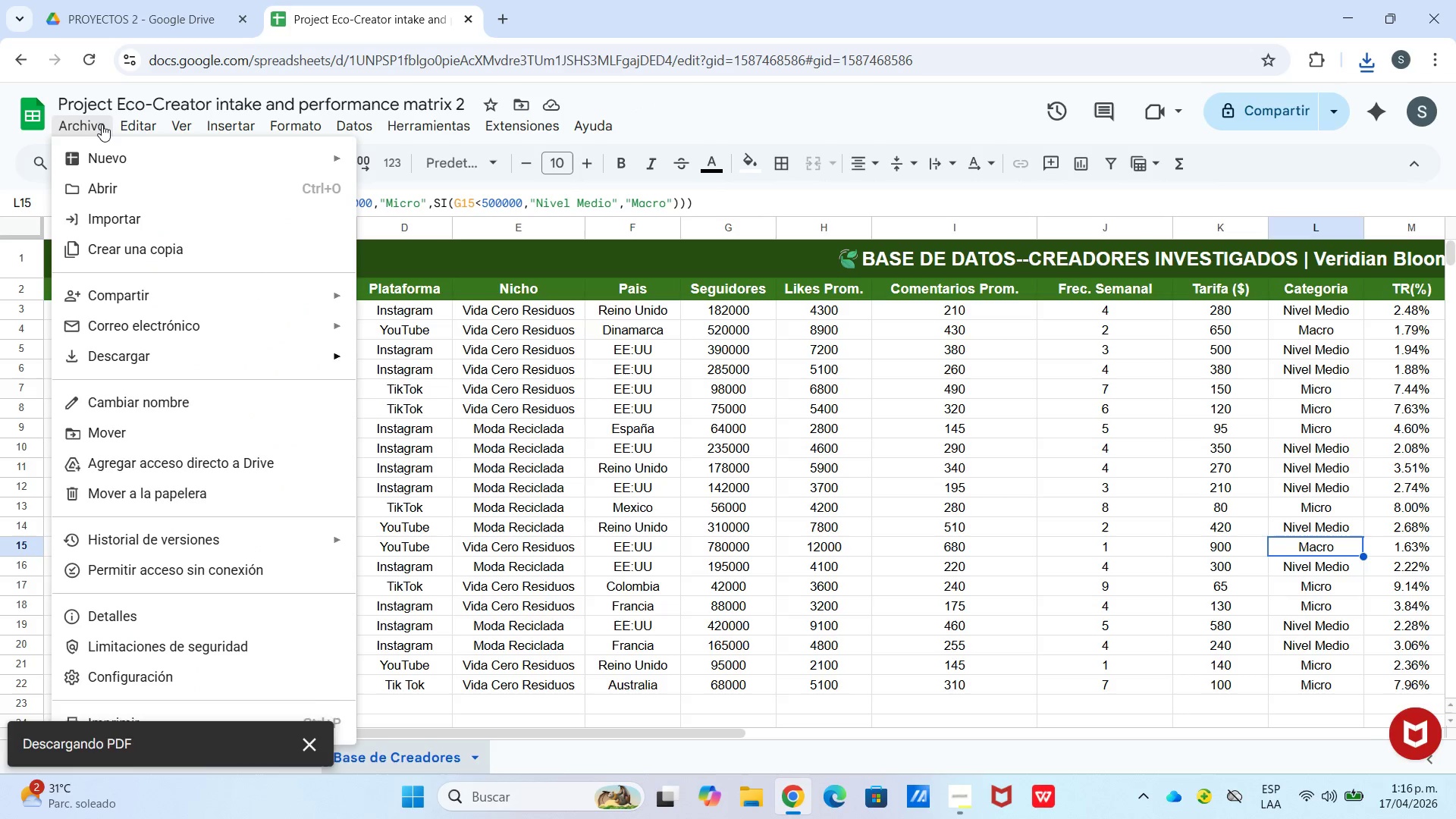 
left_click([140, 343])
 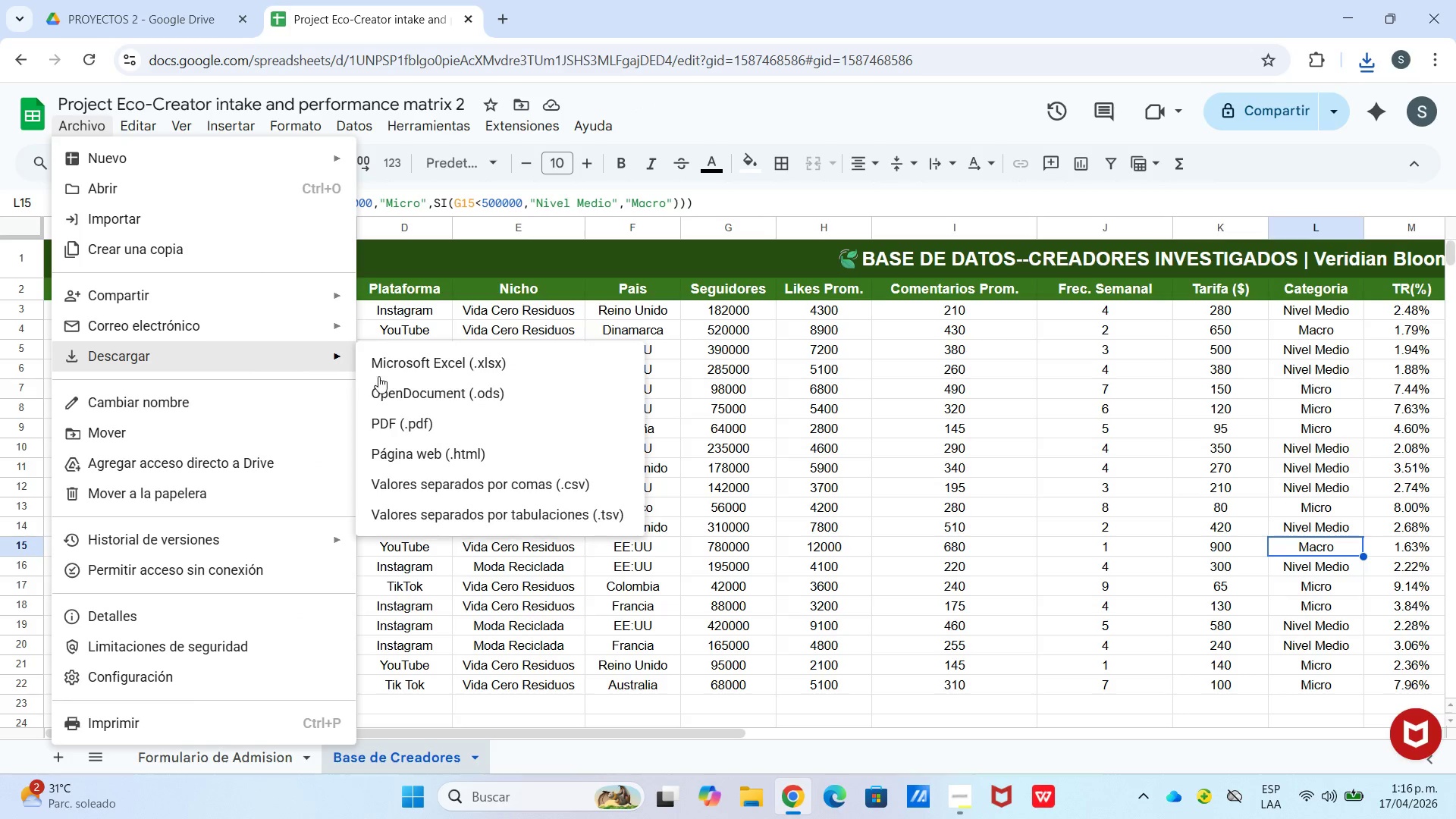 
left_click([419, 367])
 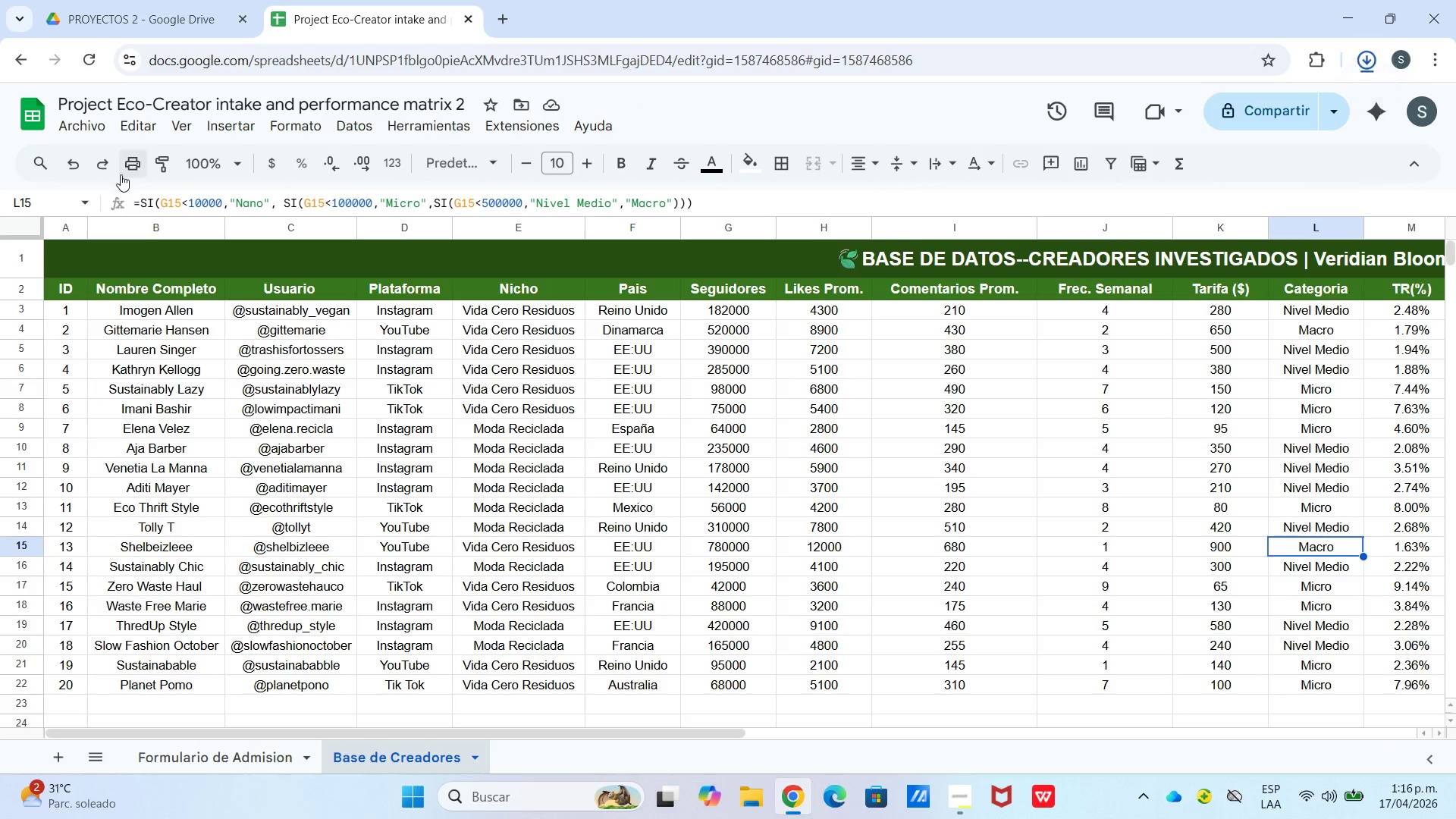 
left_click([87, 125])
 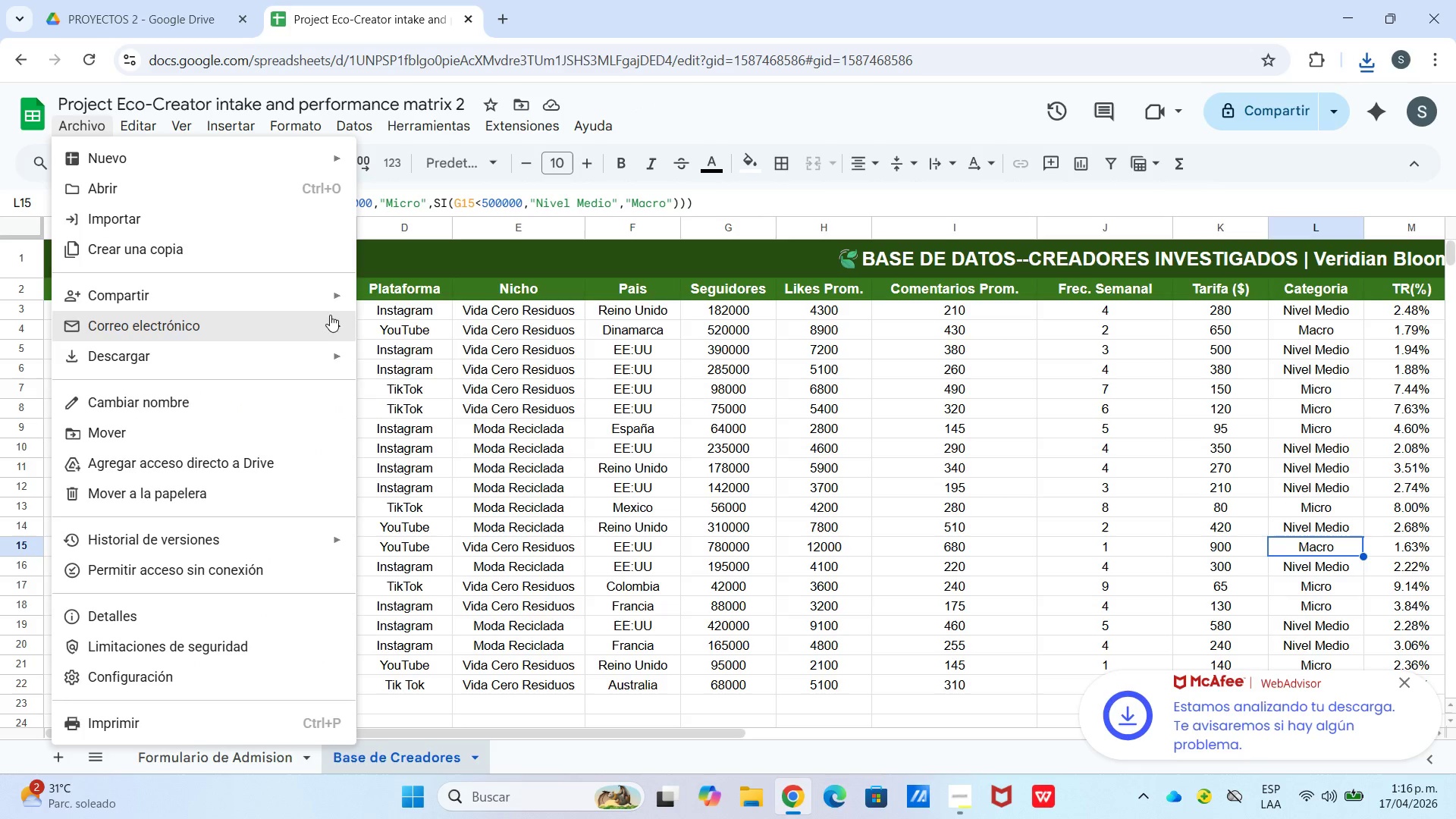 
left_click([285, 300])
 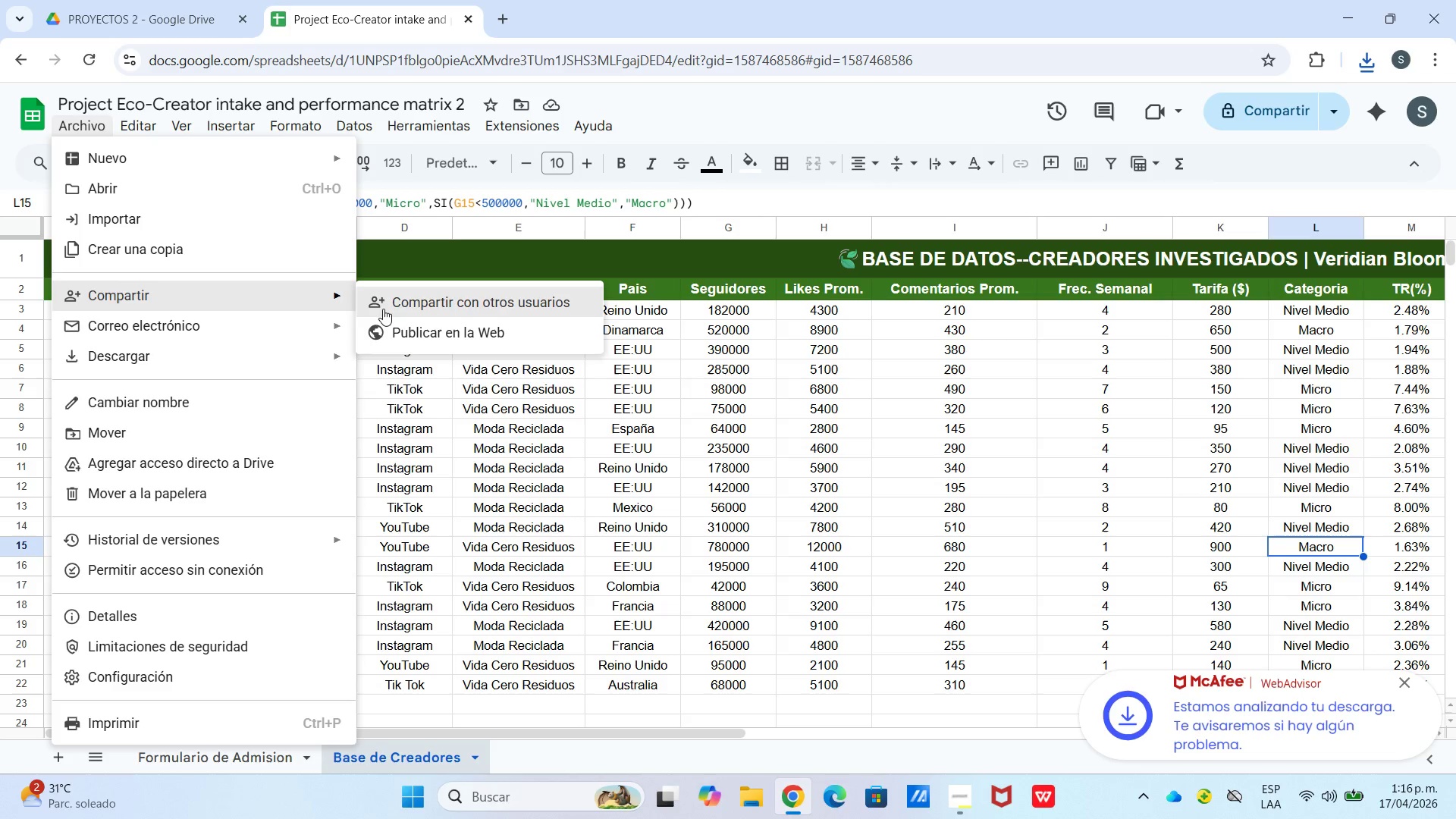 
left_click([388, 309])
 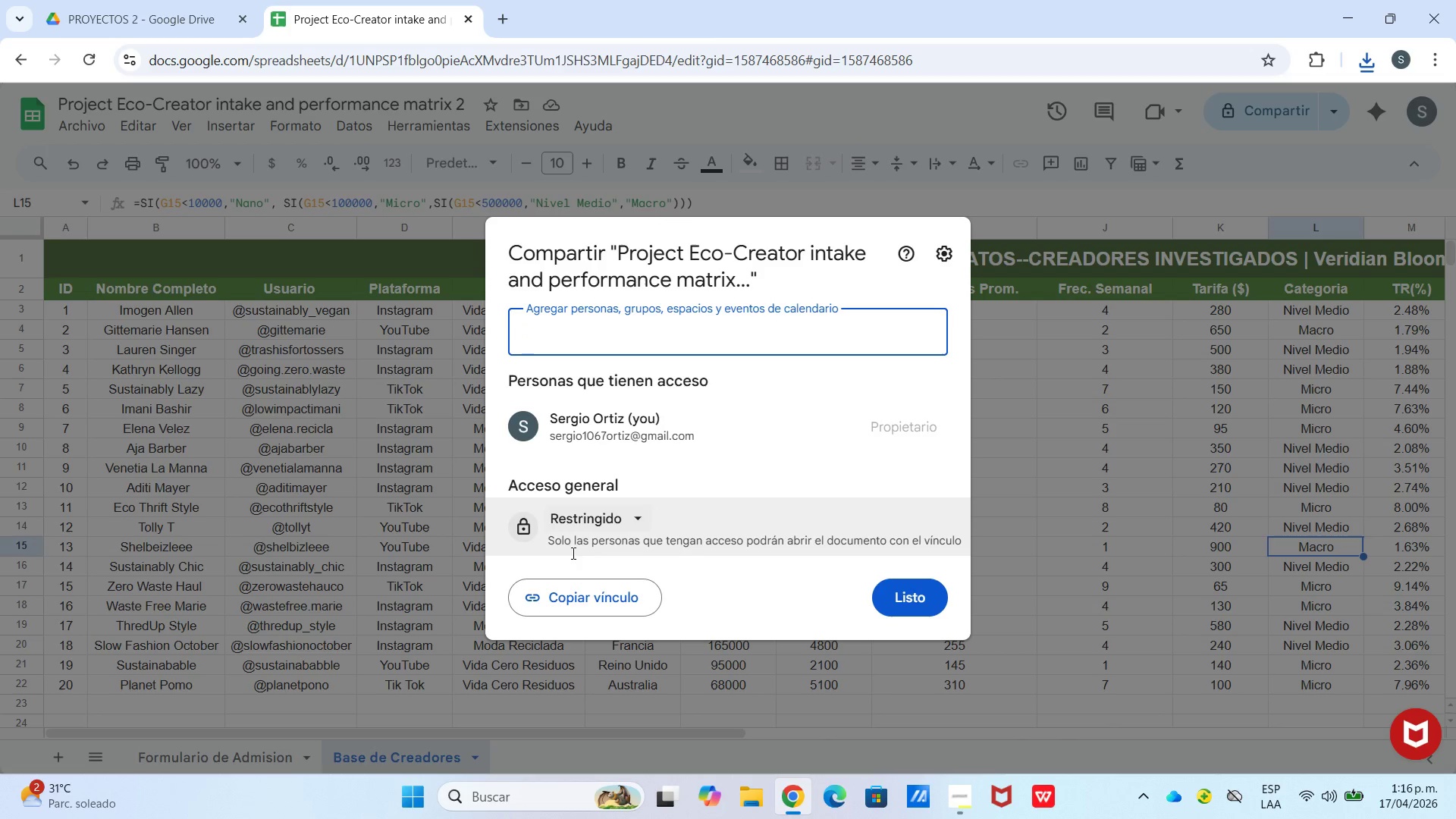 
left_click([567, 532])
 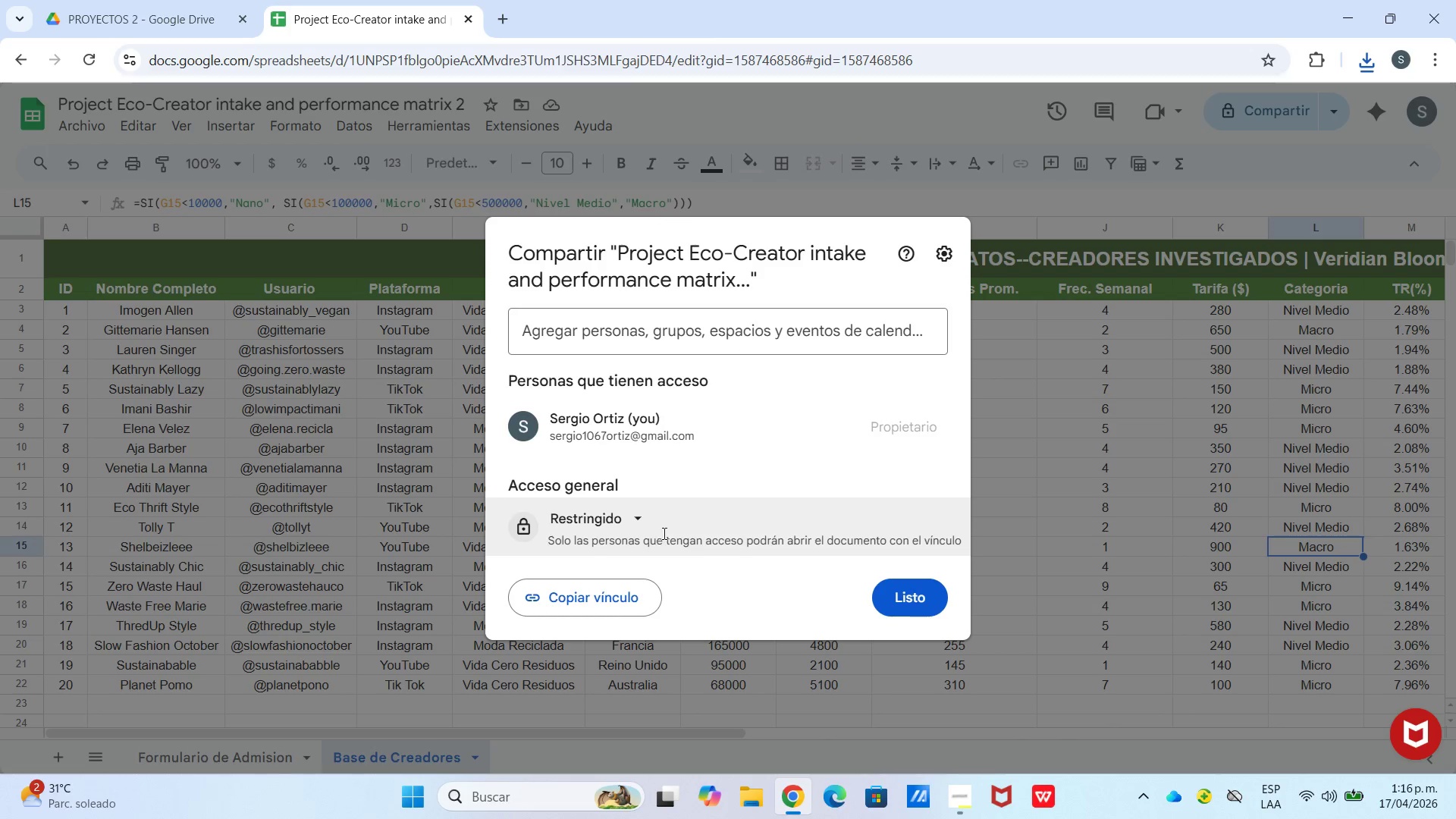 
left_click([633, 516])
 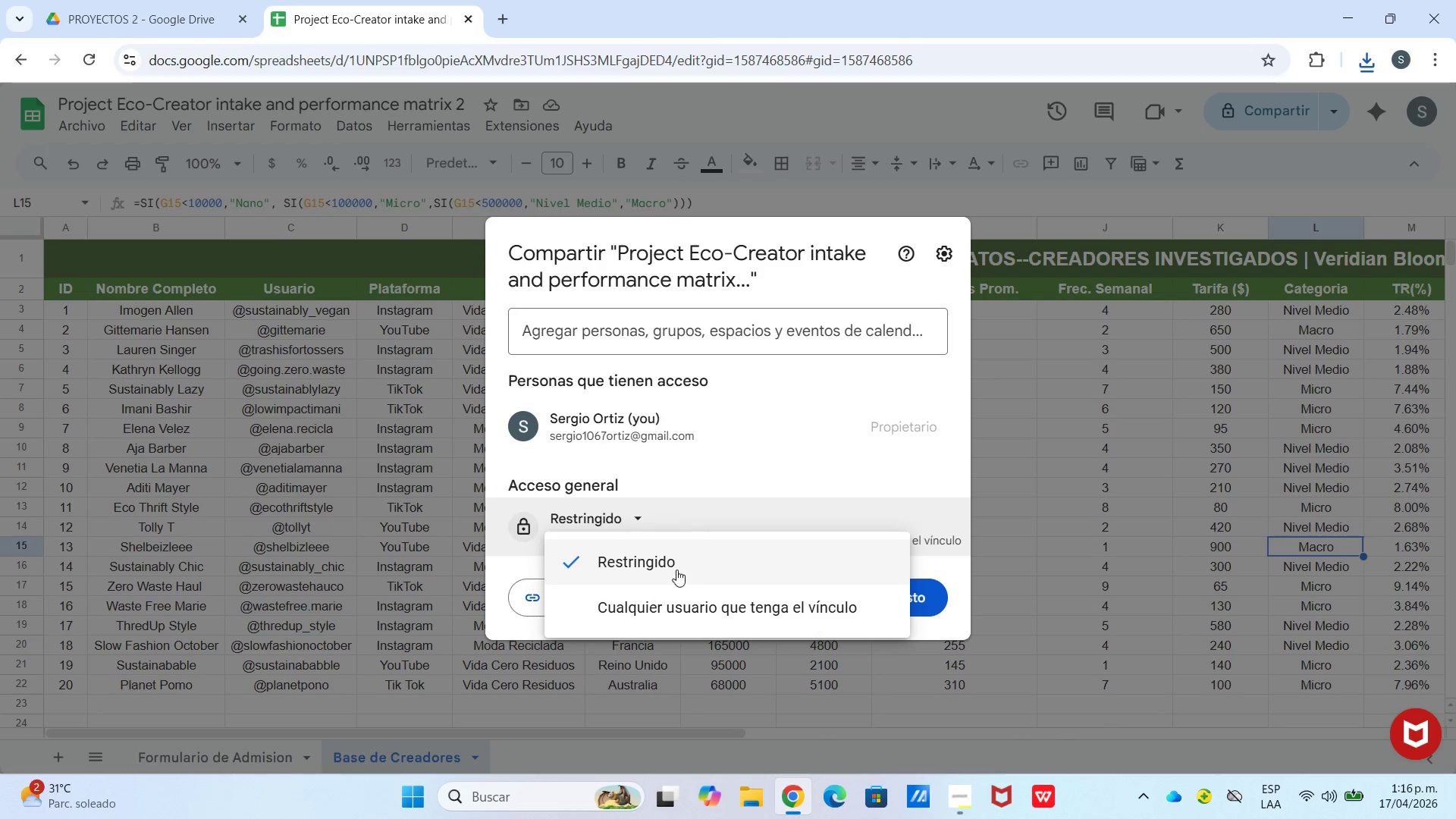 